 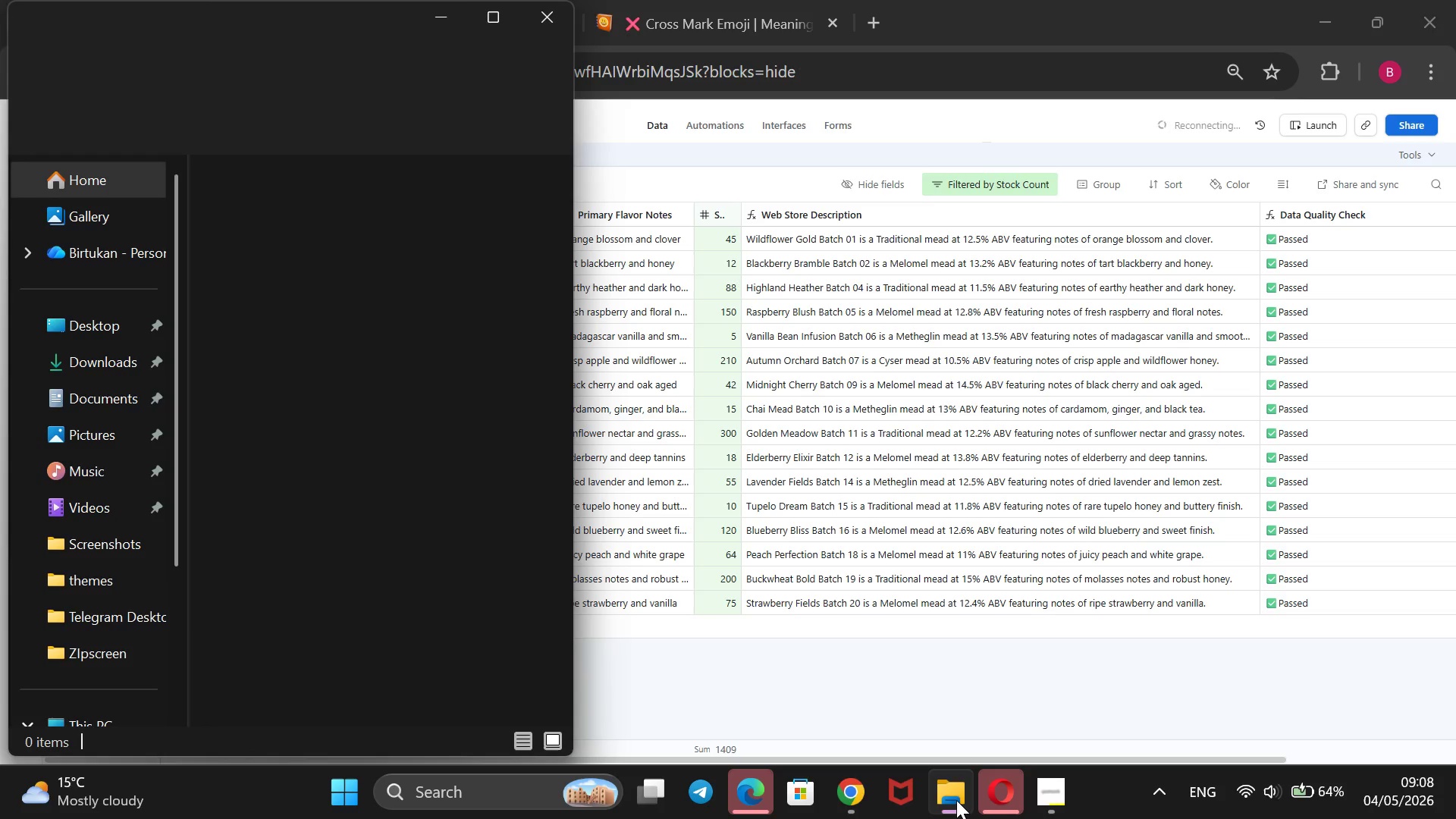 
left_click([89, 548])
 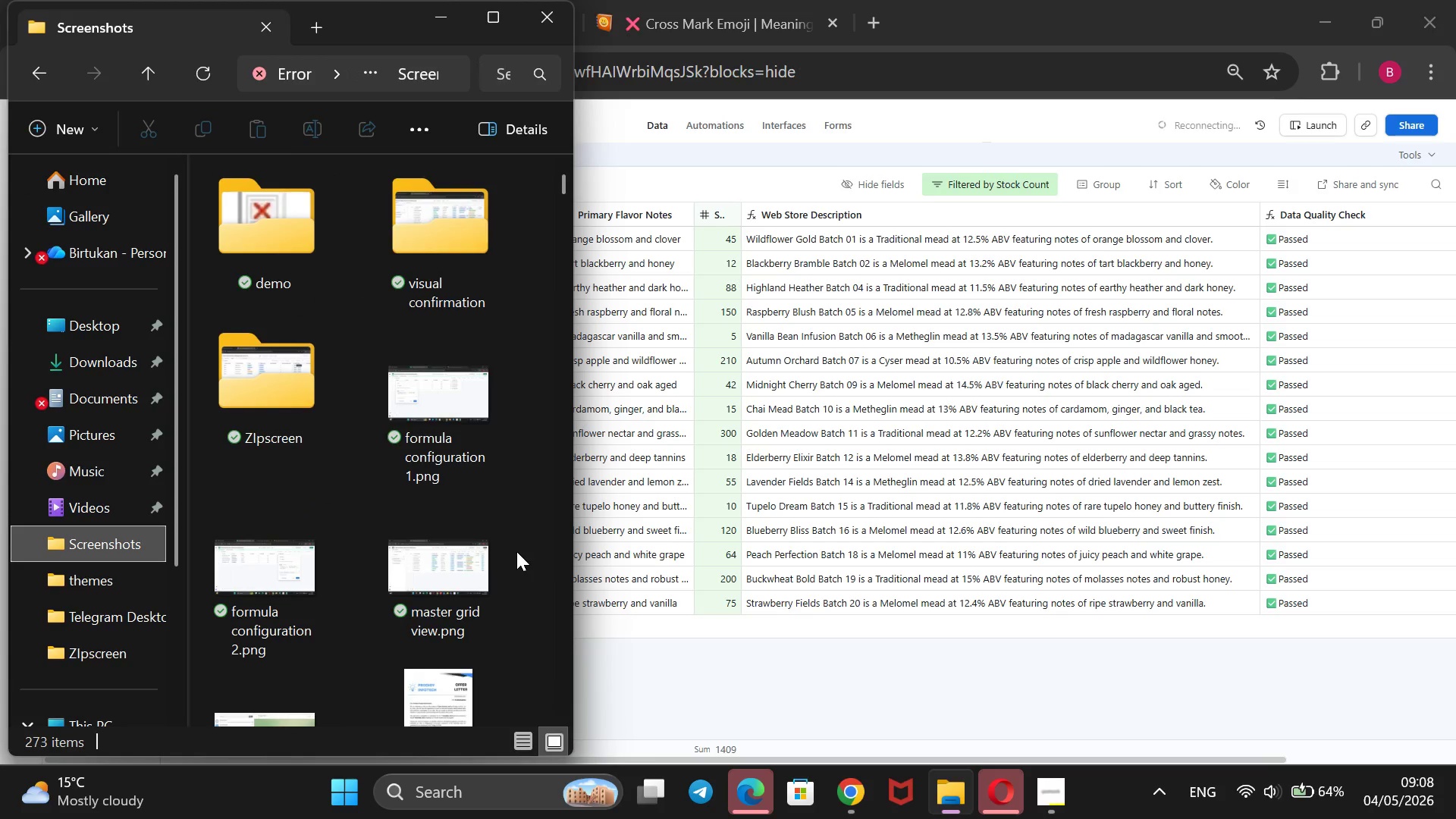 
scroll: coordinate [547, 326], scroll_direction: down, amount: 170.0
 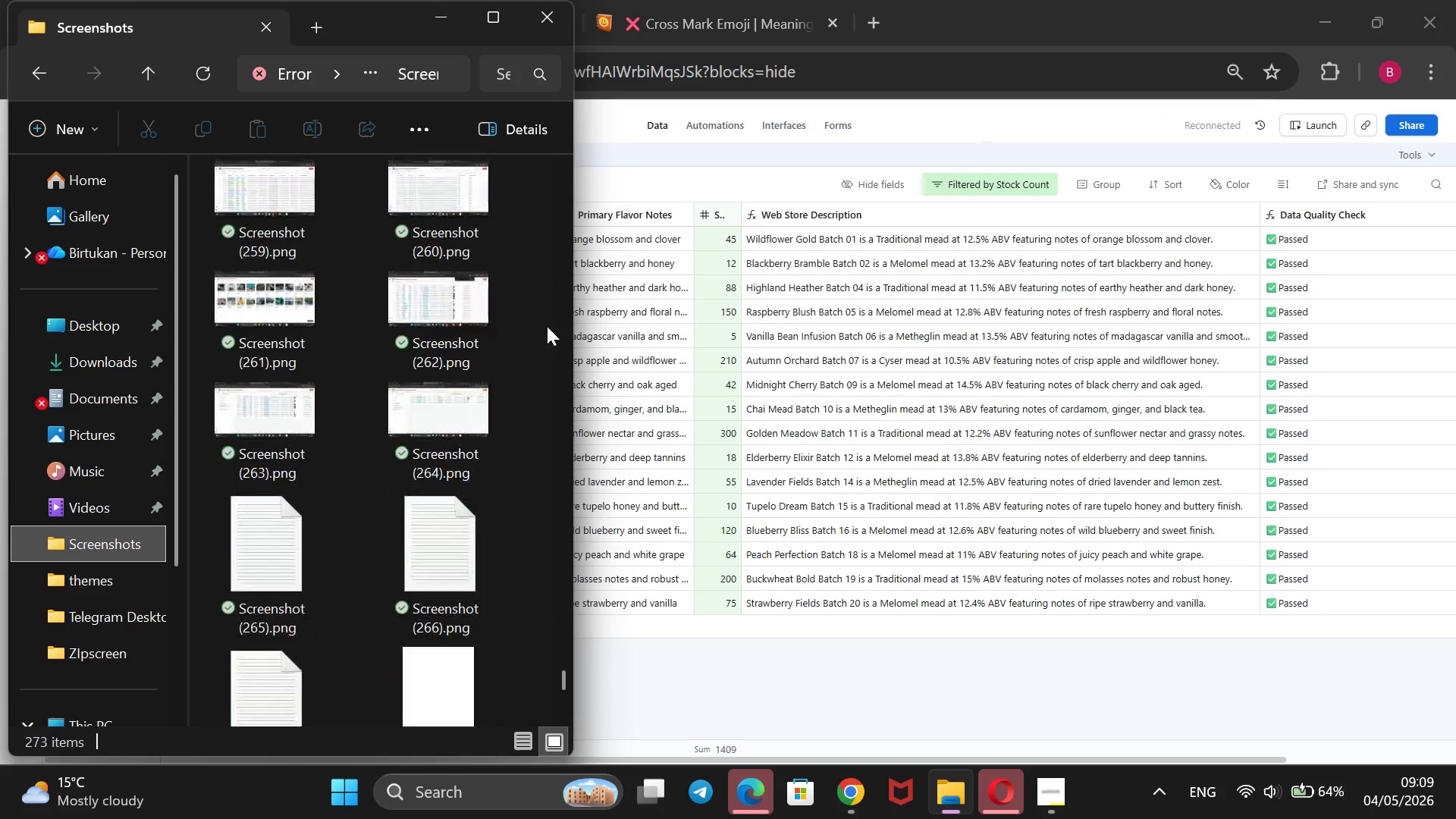 
scroll: coordinate [547, 326], scroll_direction: up, amount: 1.0
 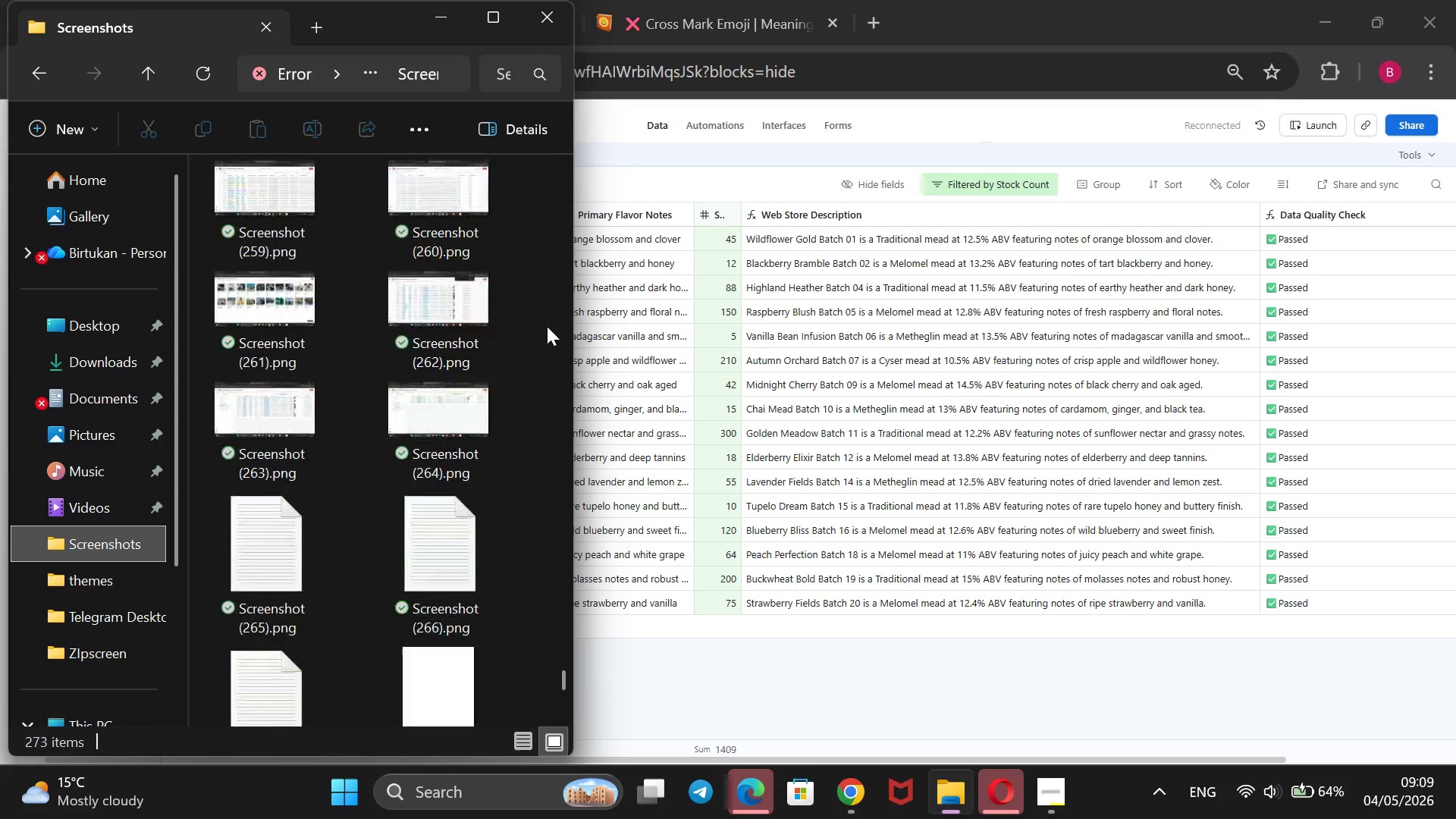 
scroll: coordinate [547, 326], scroll_direction: none, amount: 0.0
 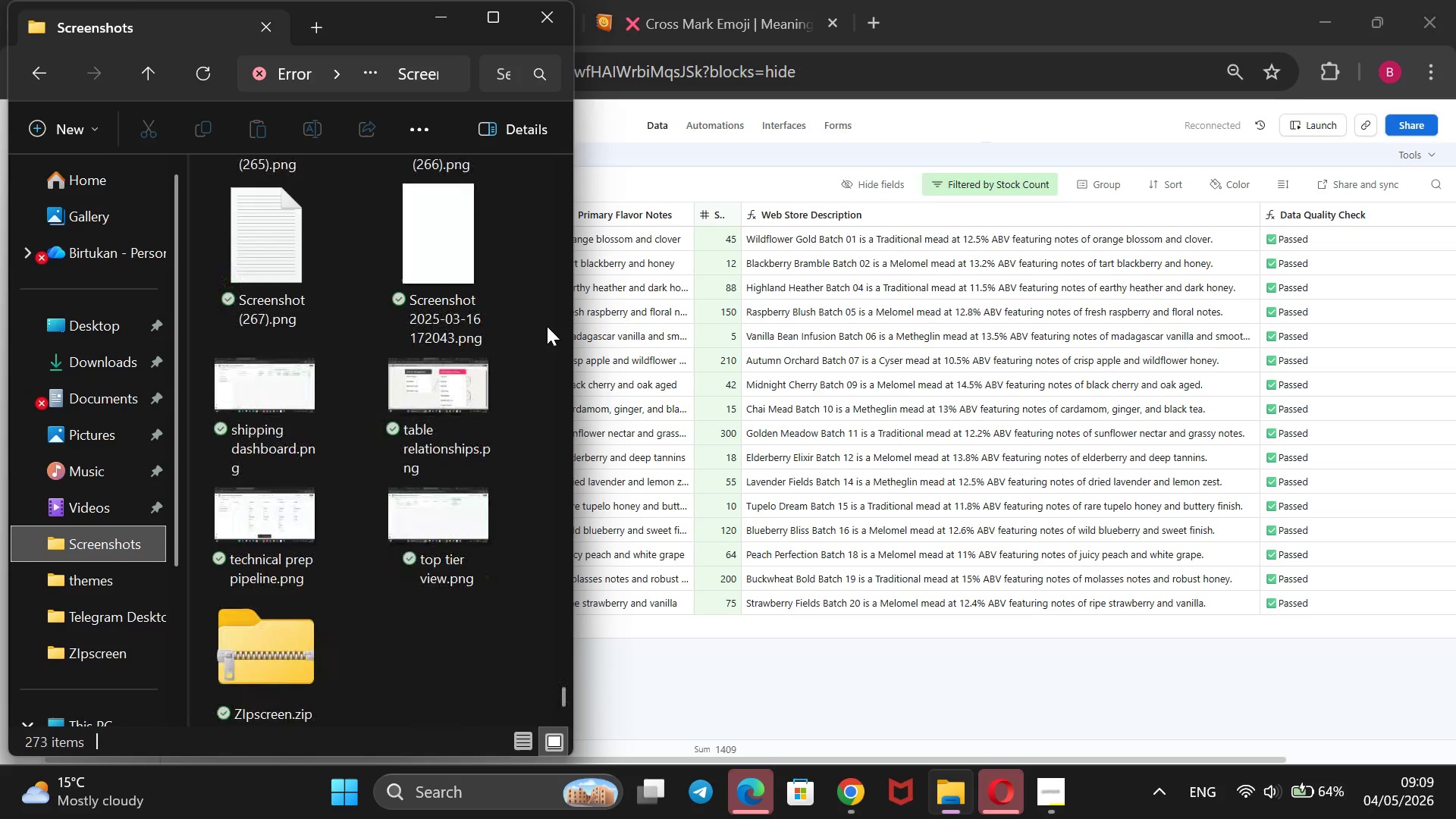 
scroll: coordinate [547, 326], scroll_direction: down, amount: 1.0
 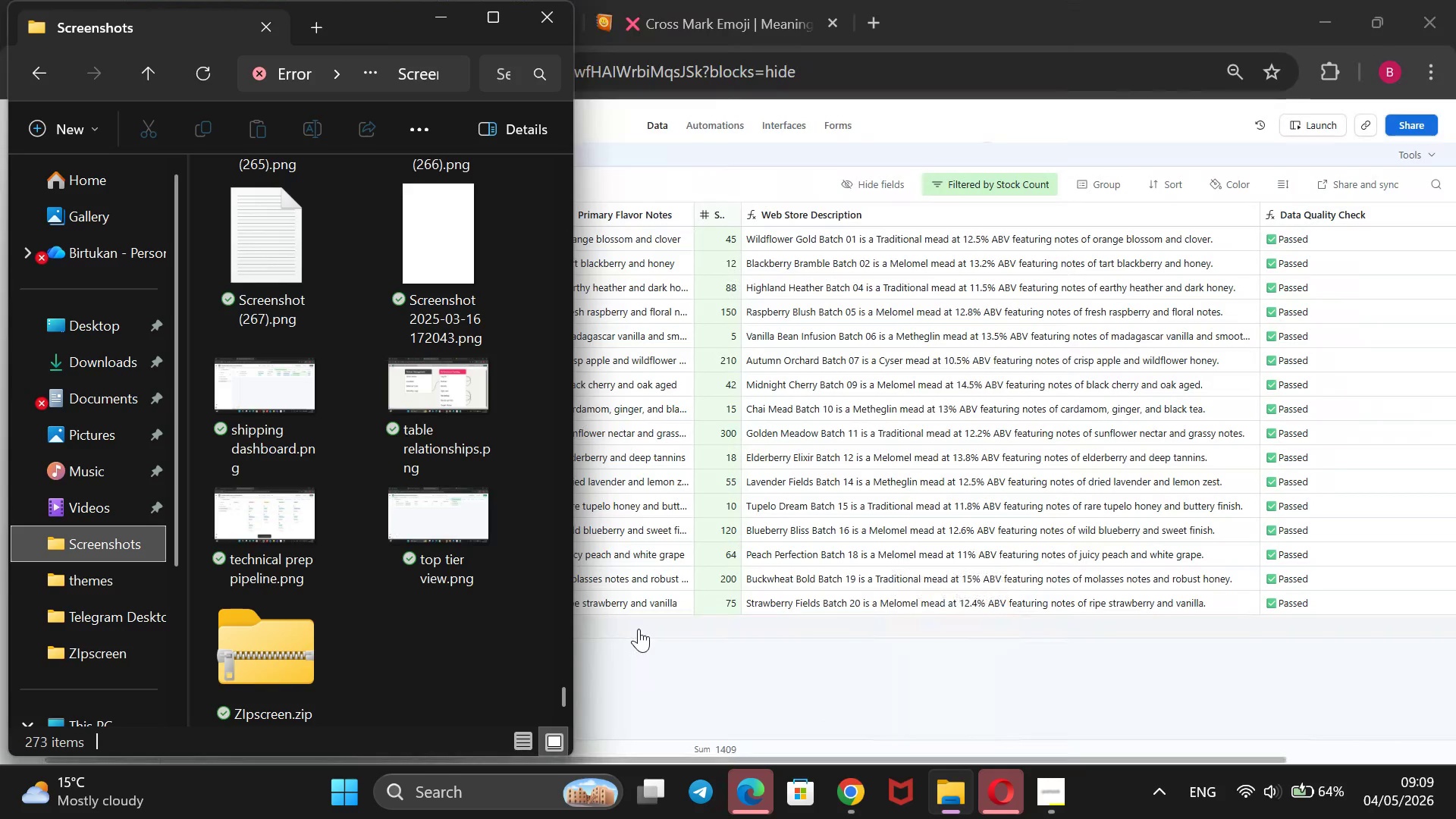 
wait(5.01)
 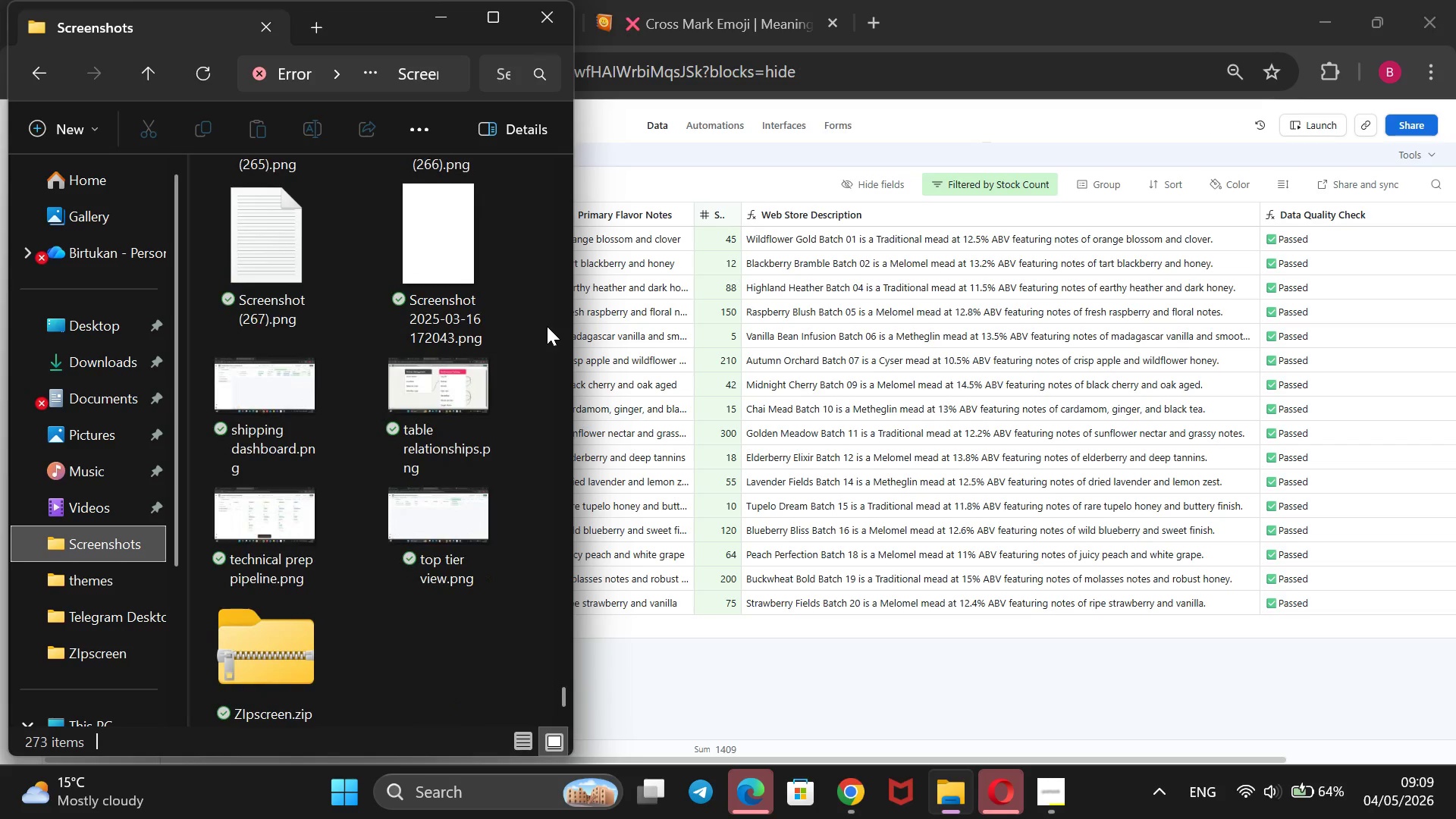 
left_click([639, 629])
 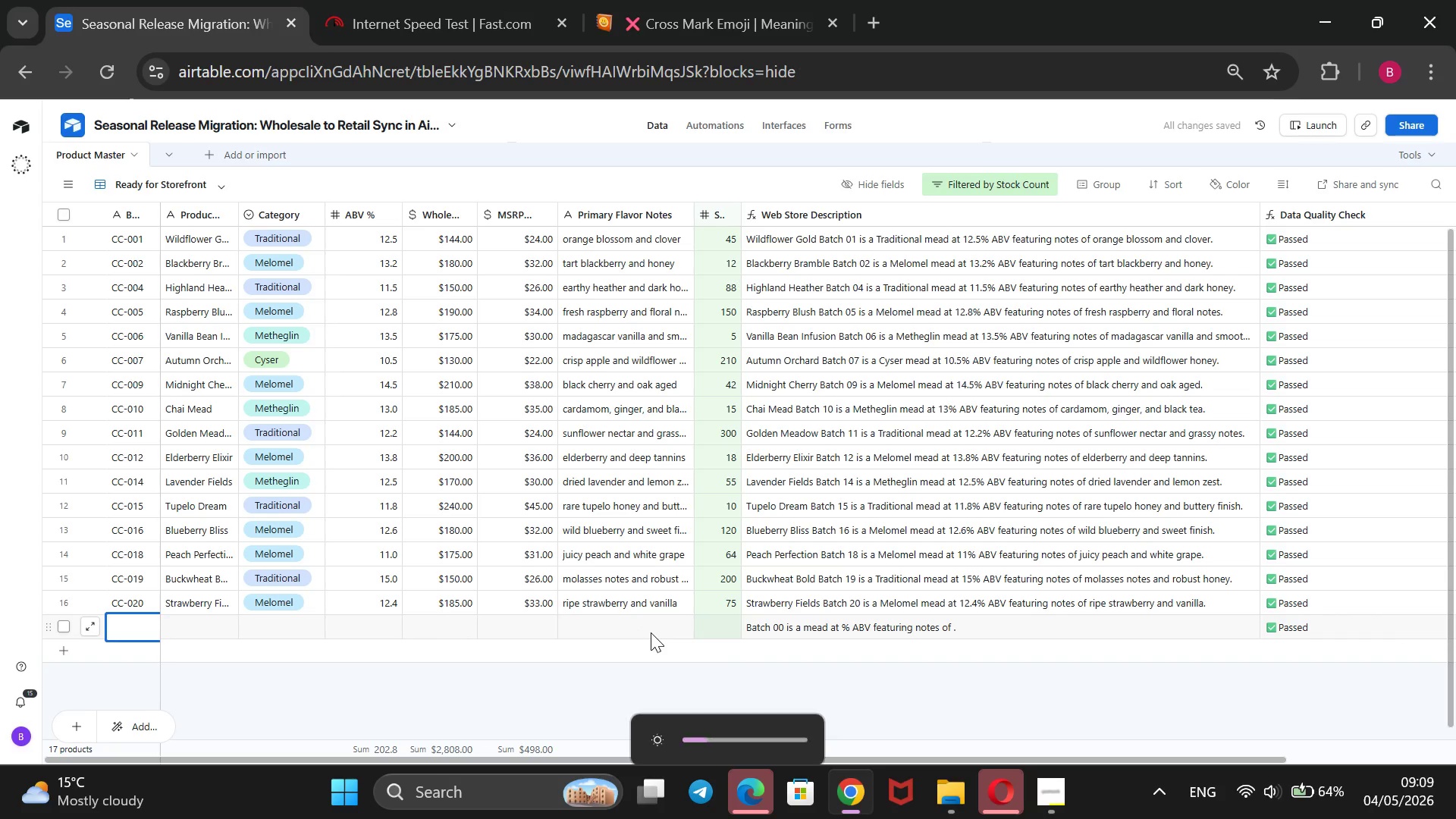 
key(Meta+PrintScreen)
 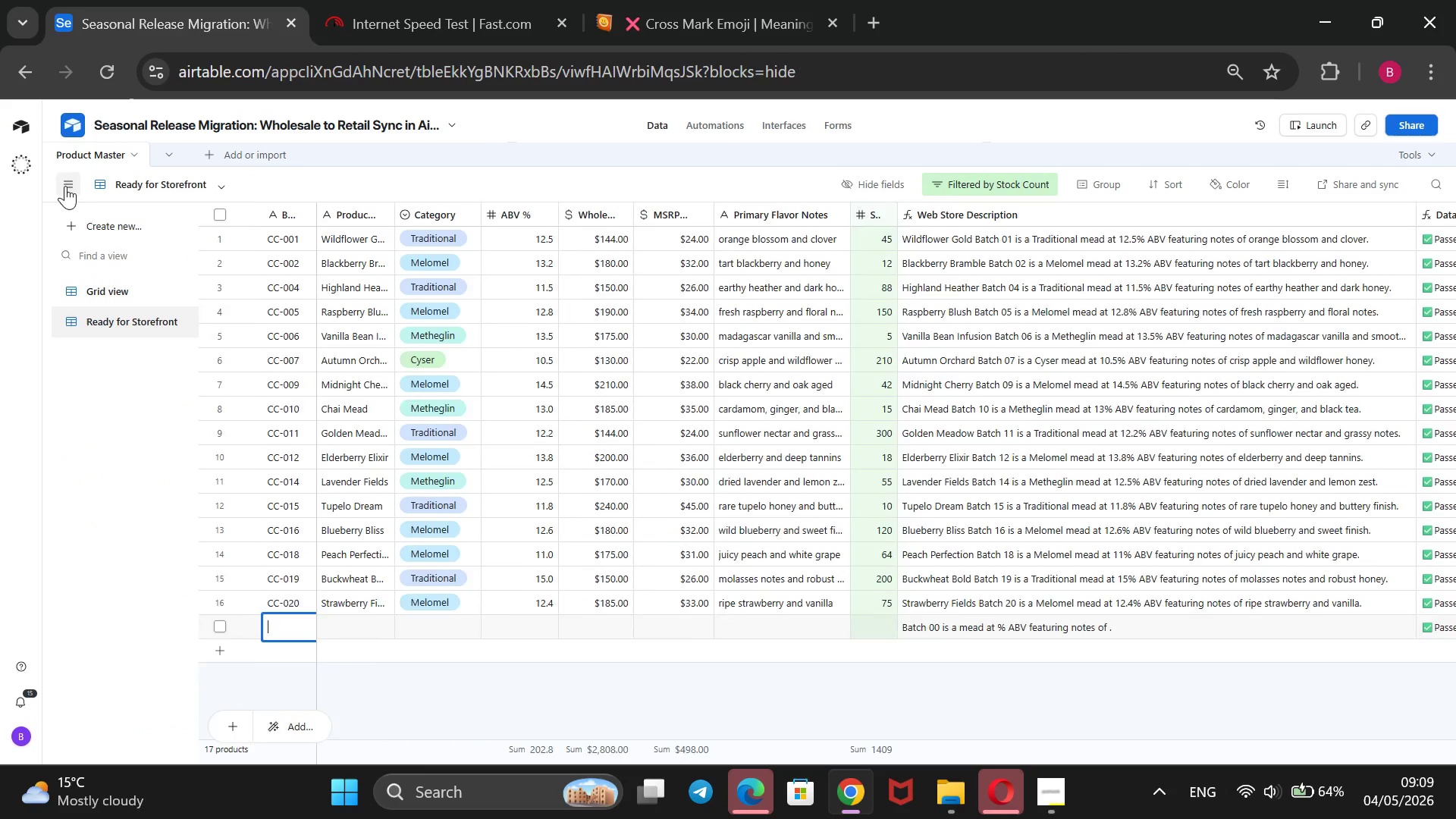 
mouse_move([238, 187])
 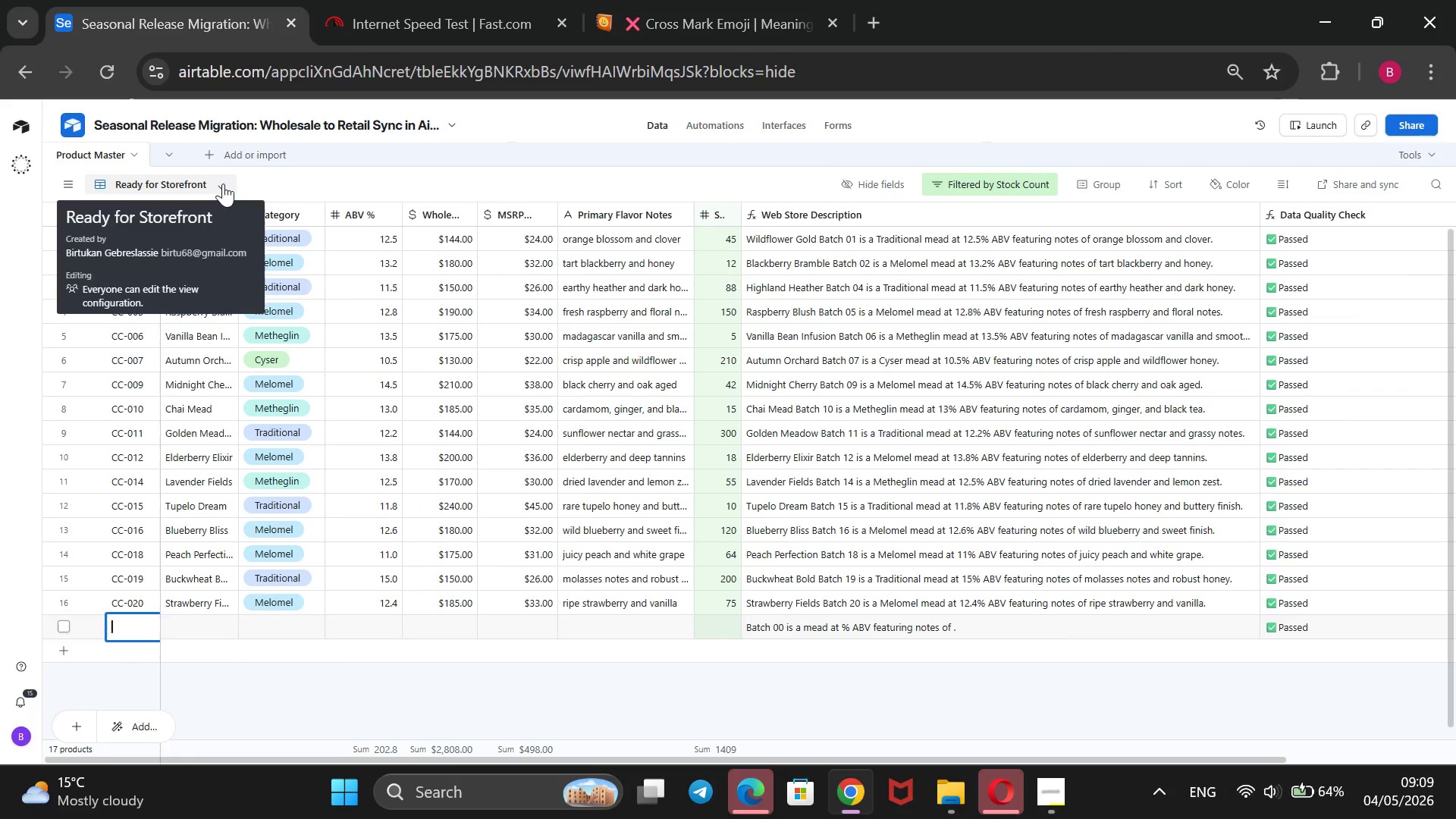 
left_click([223, 184])
 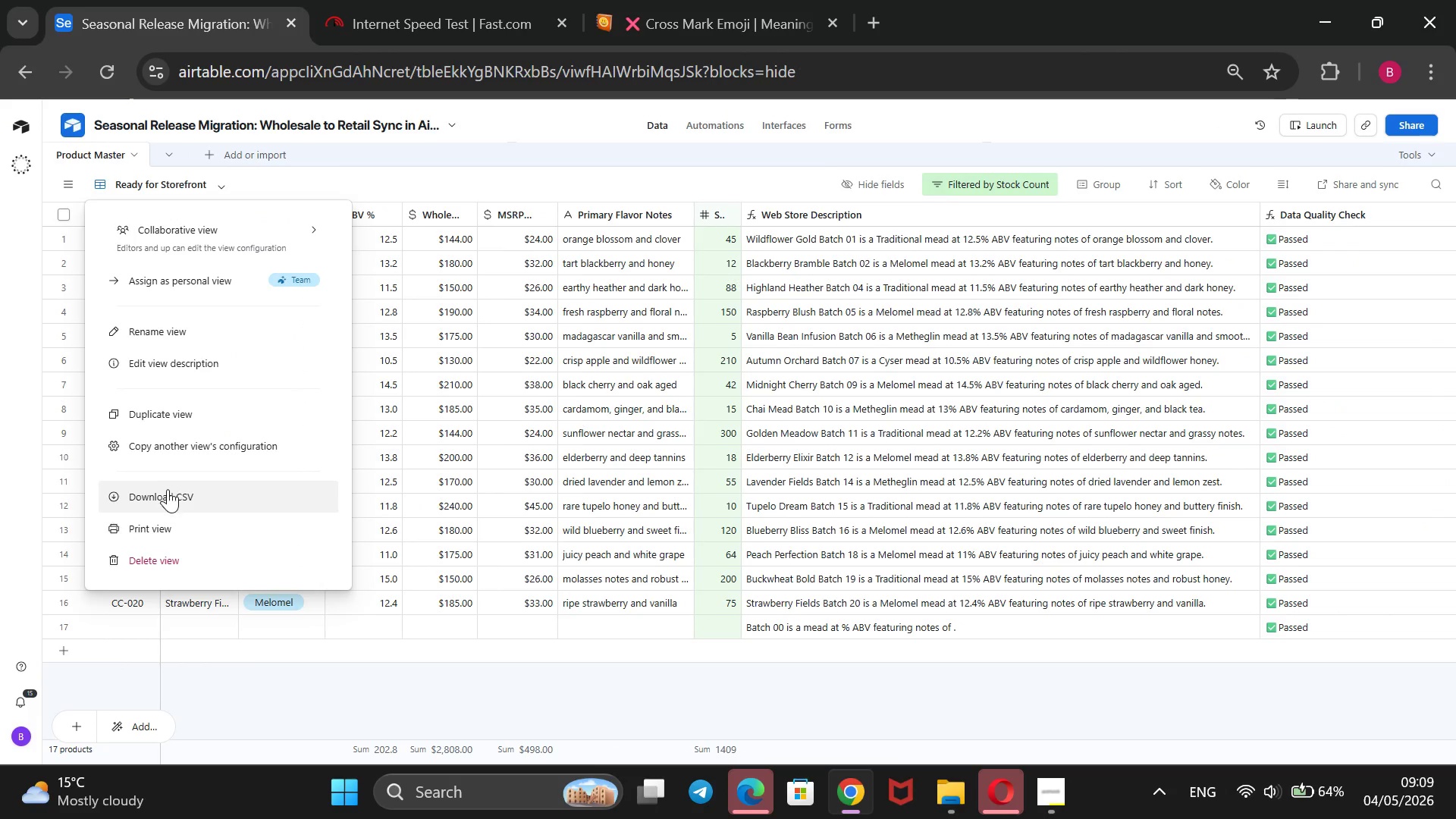 
left_click([168, 490])
 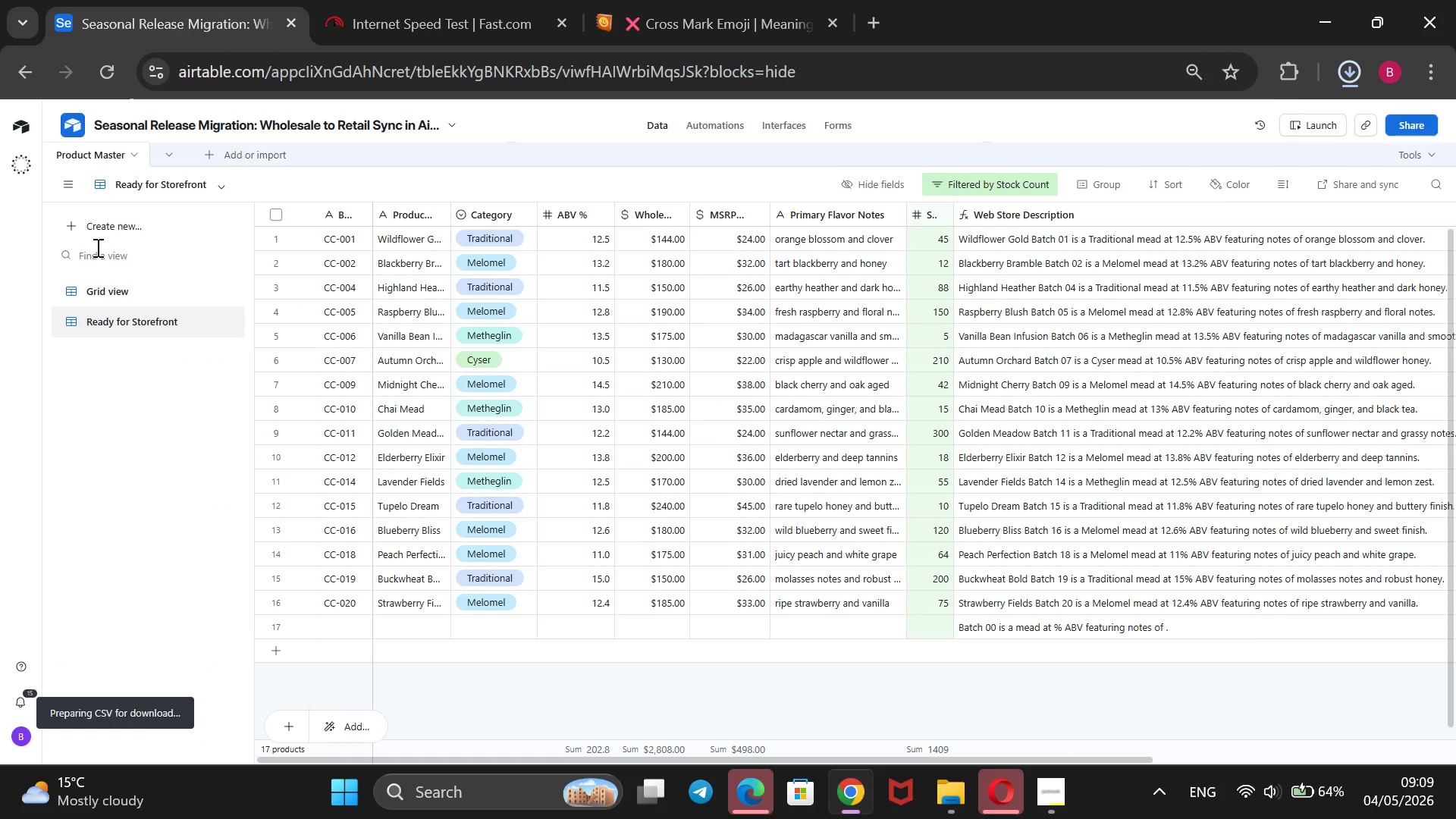 
wait(5.12)
 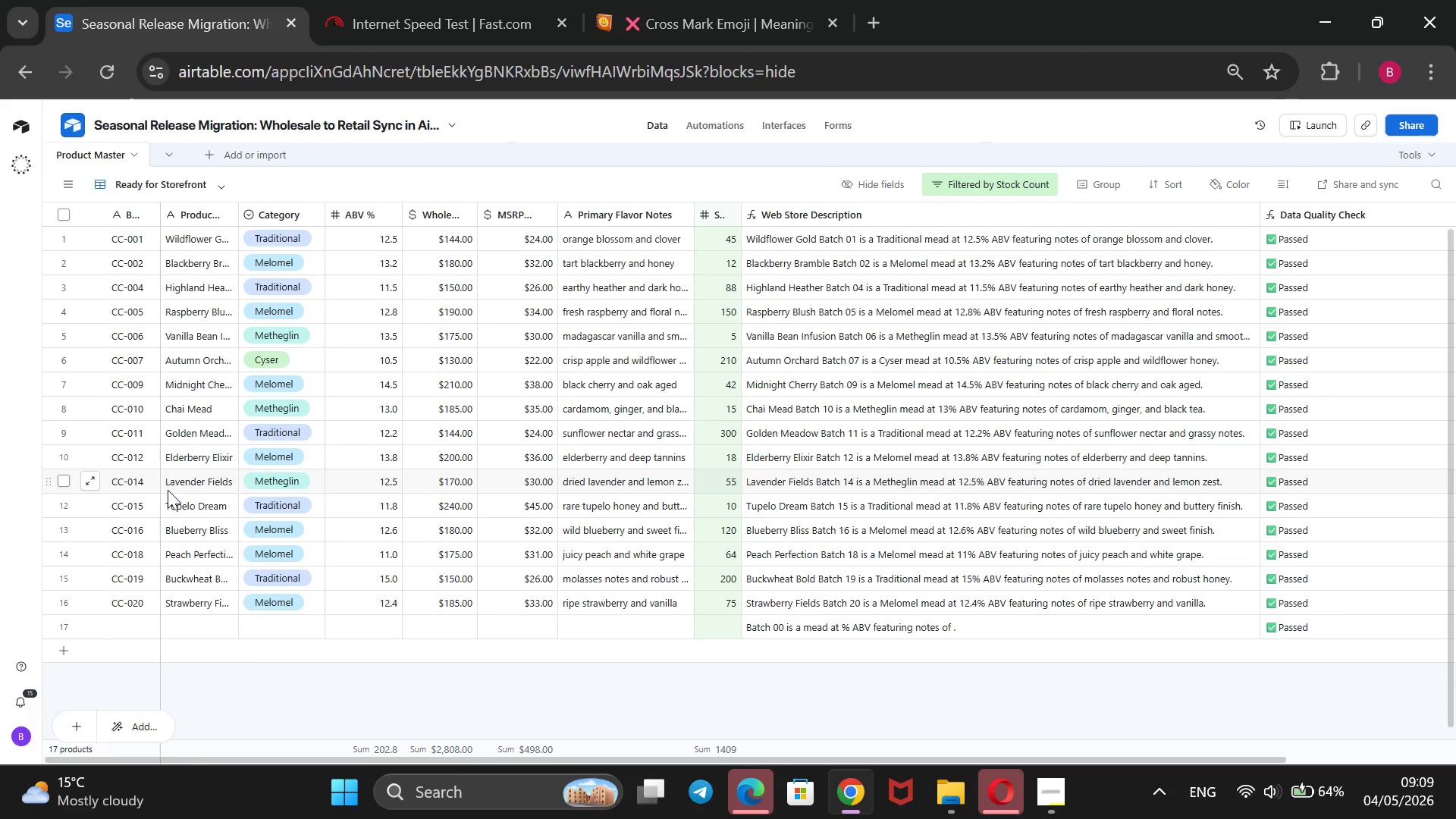 
left_click([109, 281])
 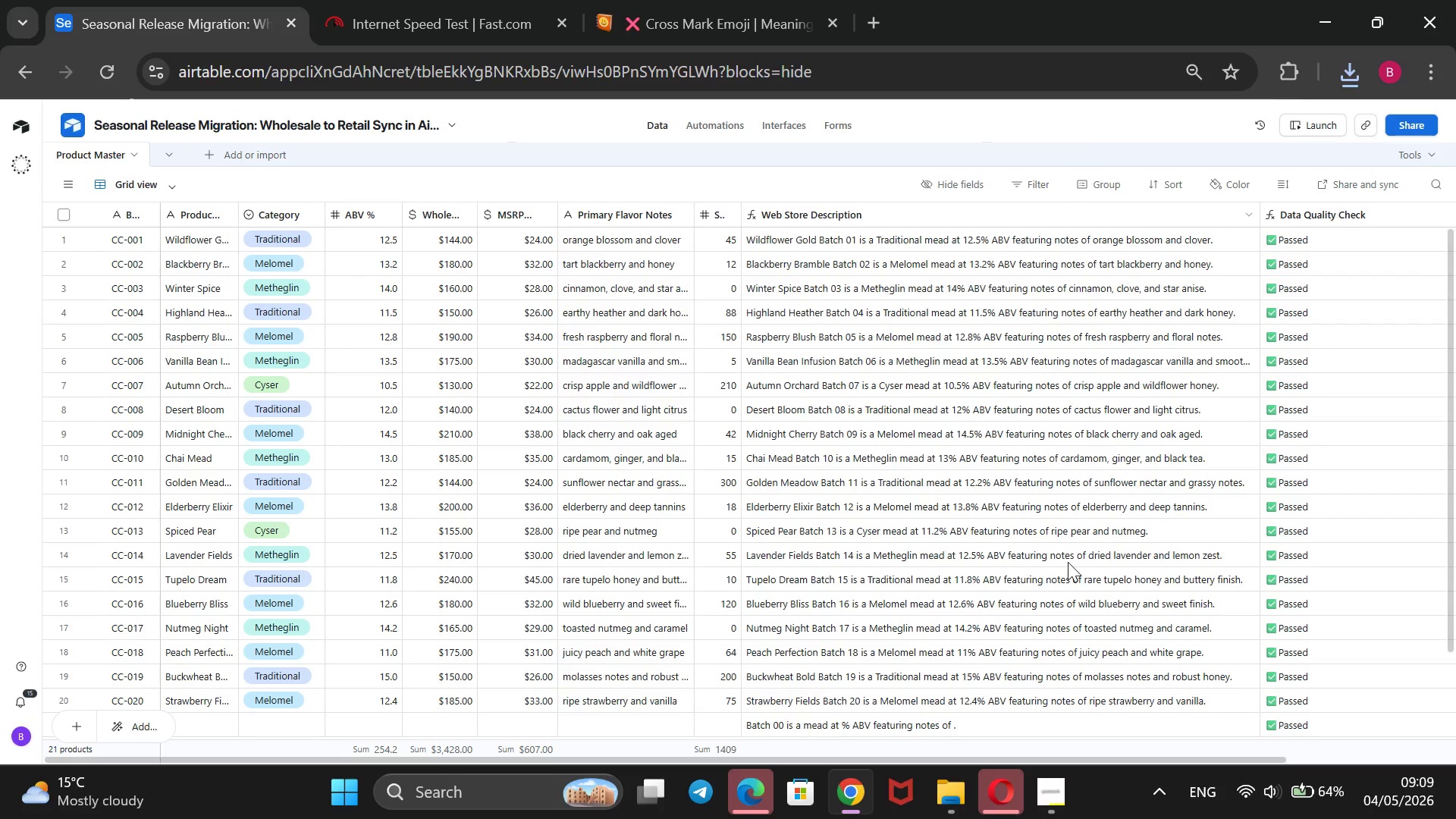 
left_click([1050, 805])